 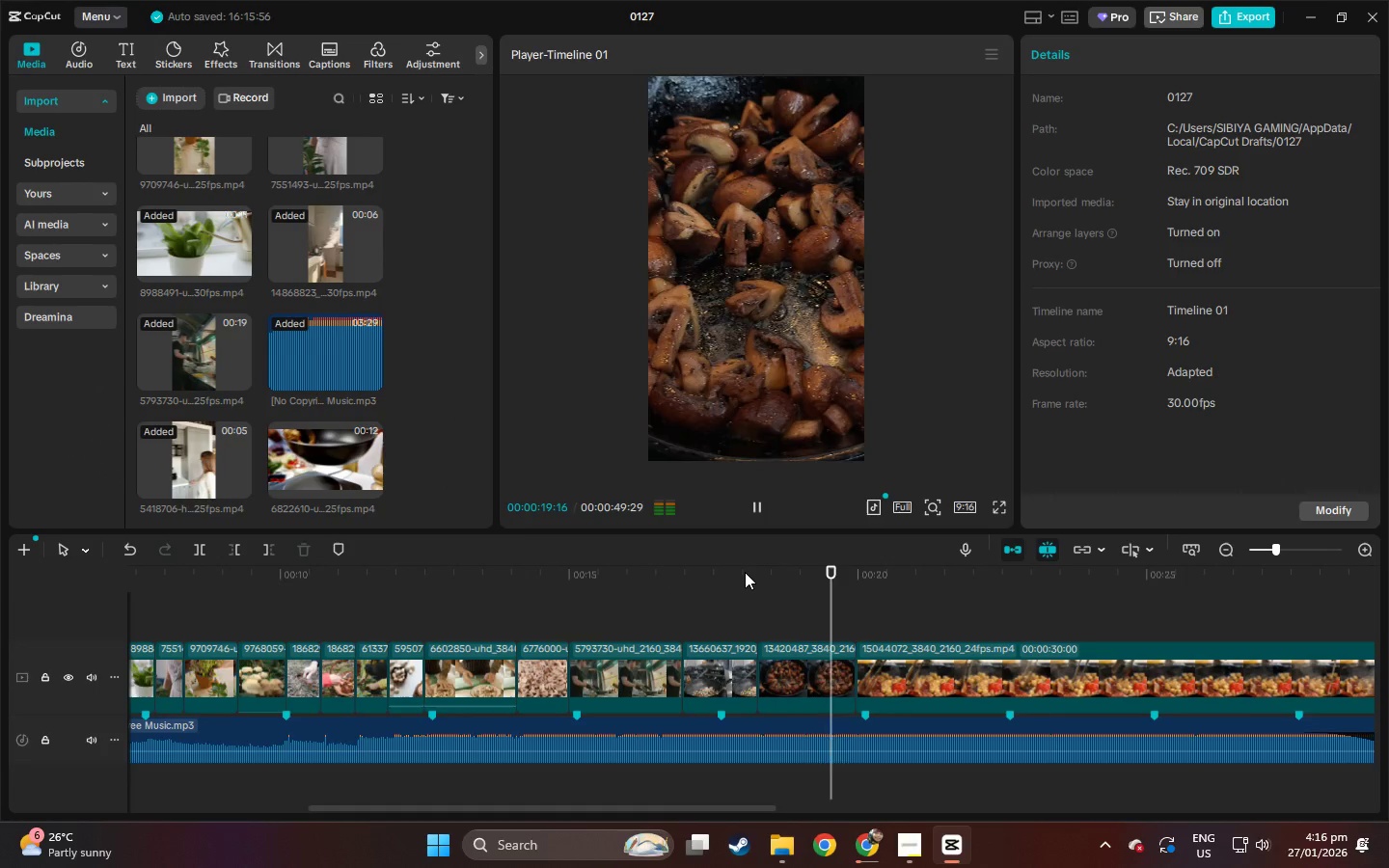 
key(Space)
 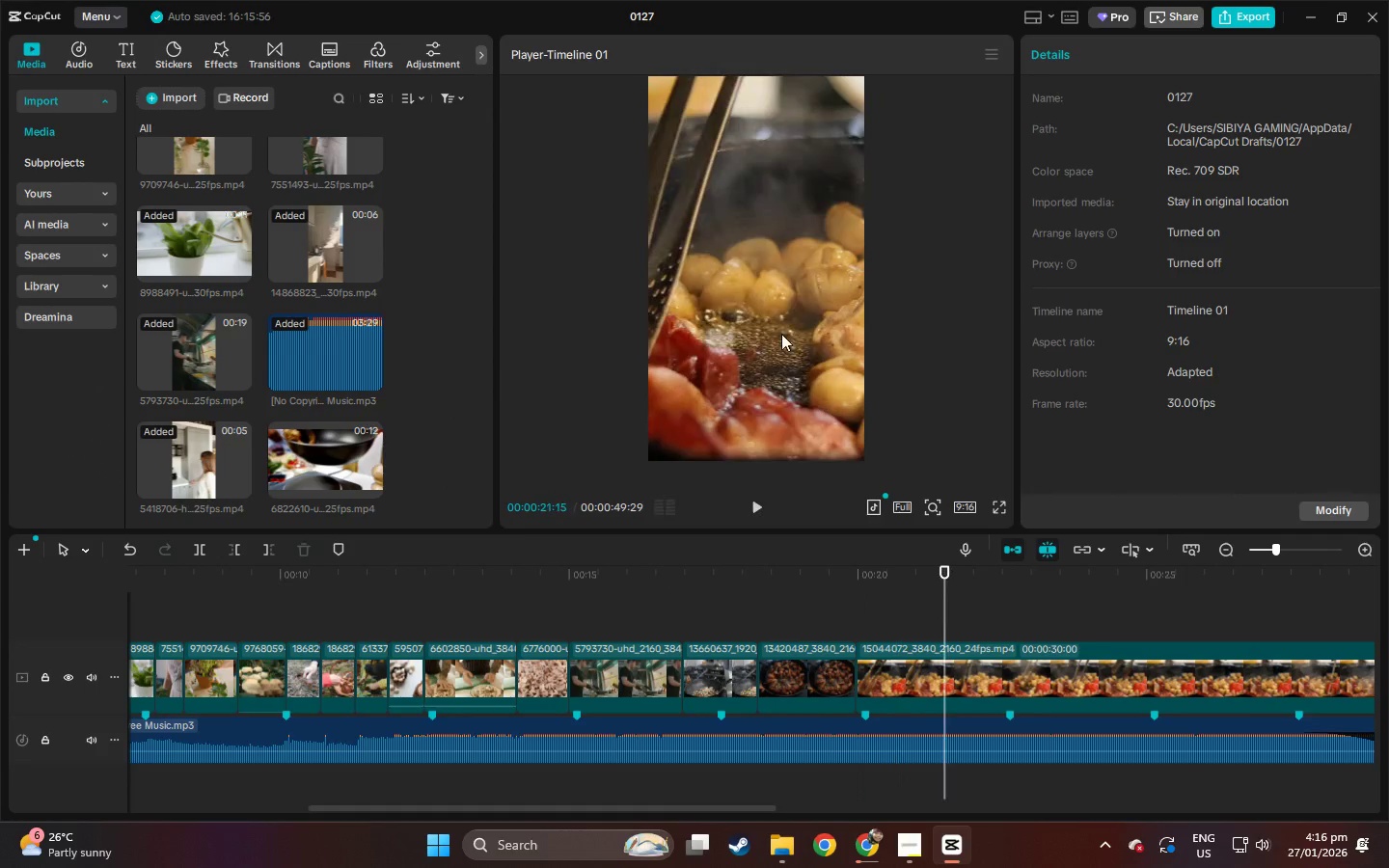 
left_click([781, 334])
 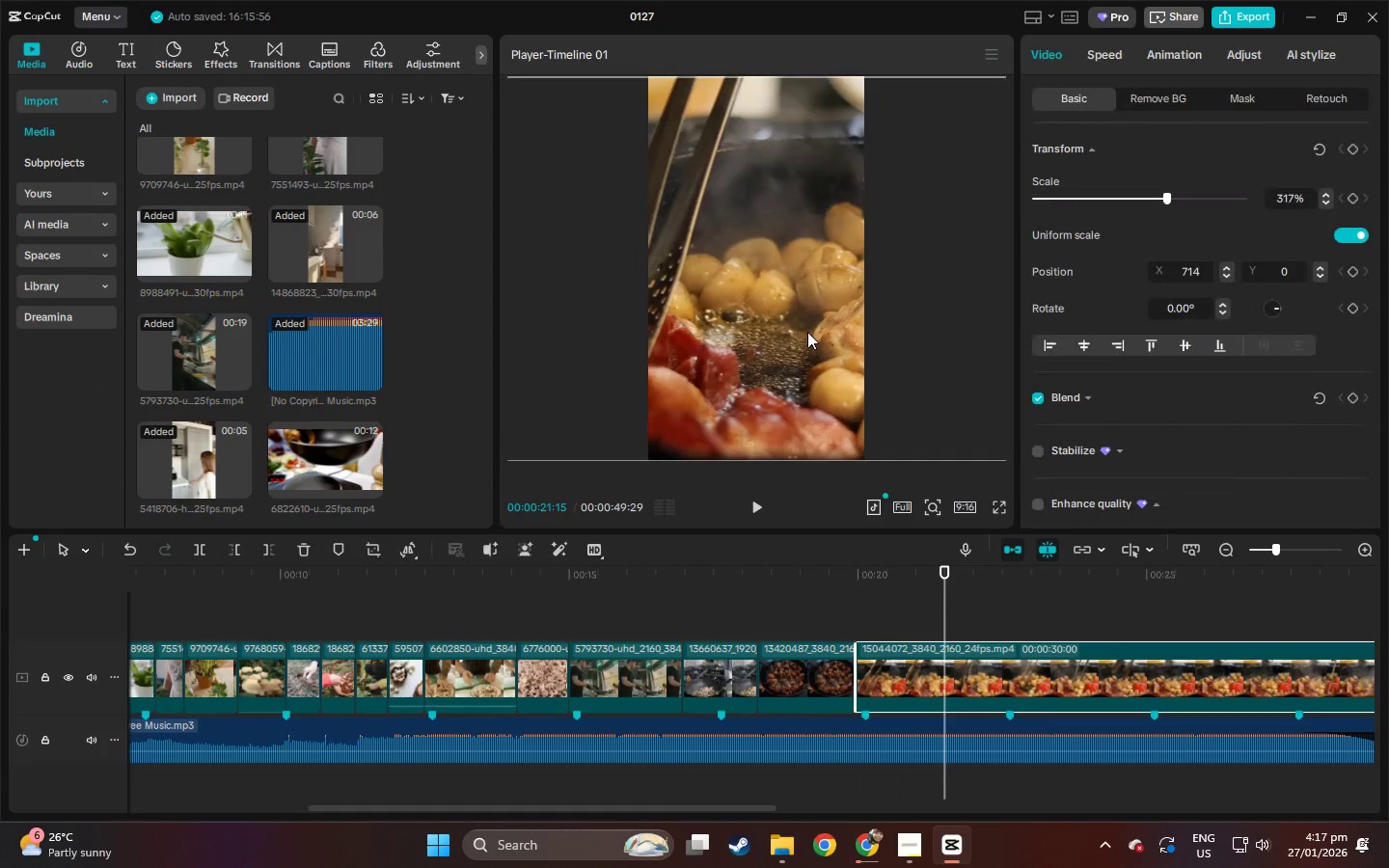 
left_click_drag(start_coordinate=[807, 332], to_coordinate=[748, 333])
 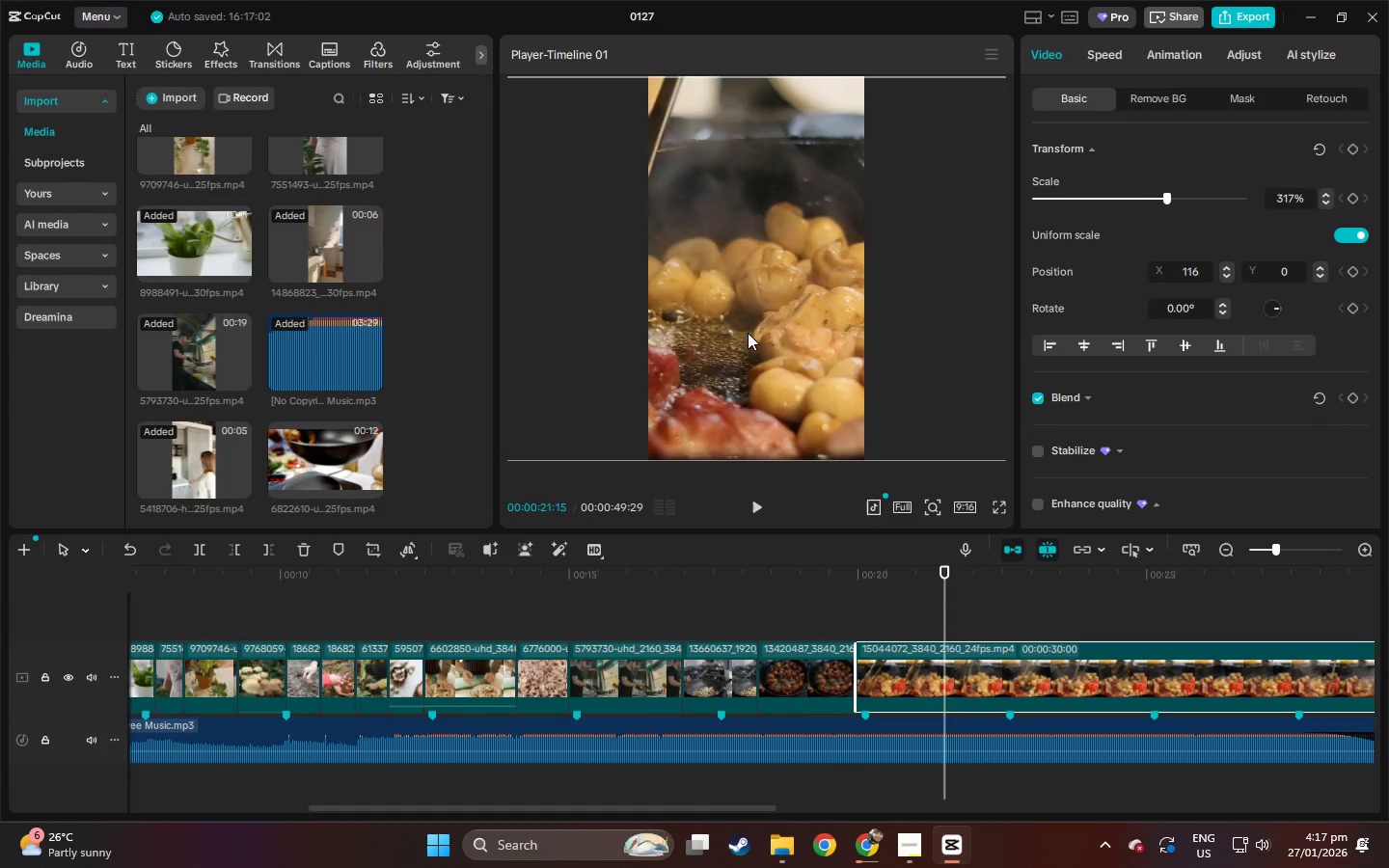 
key(Space)
 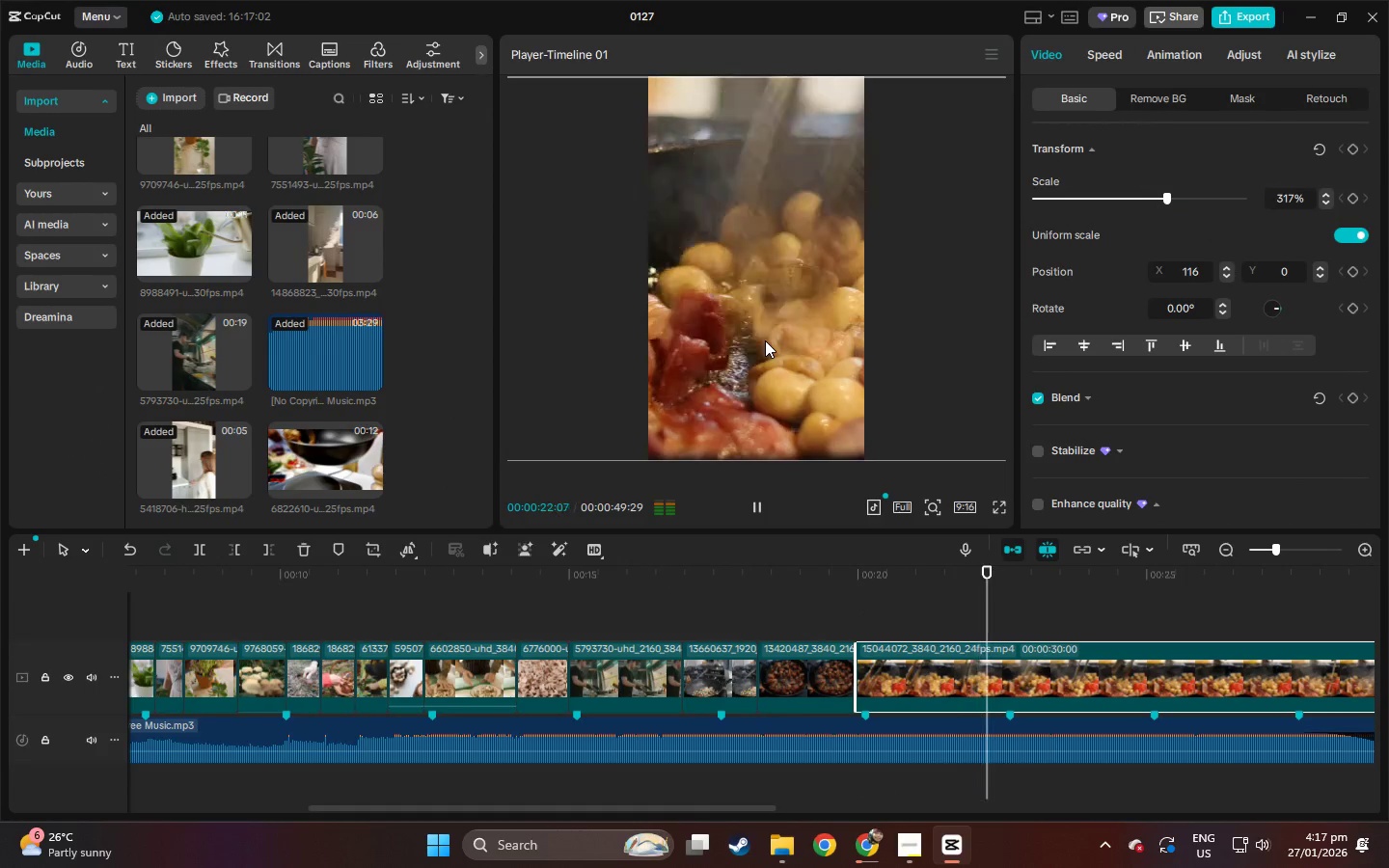 
key(Space)
 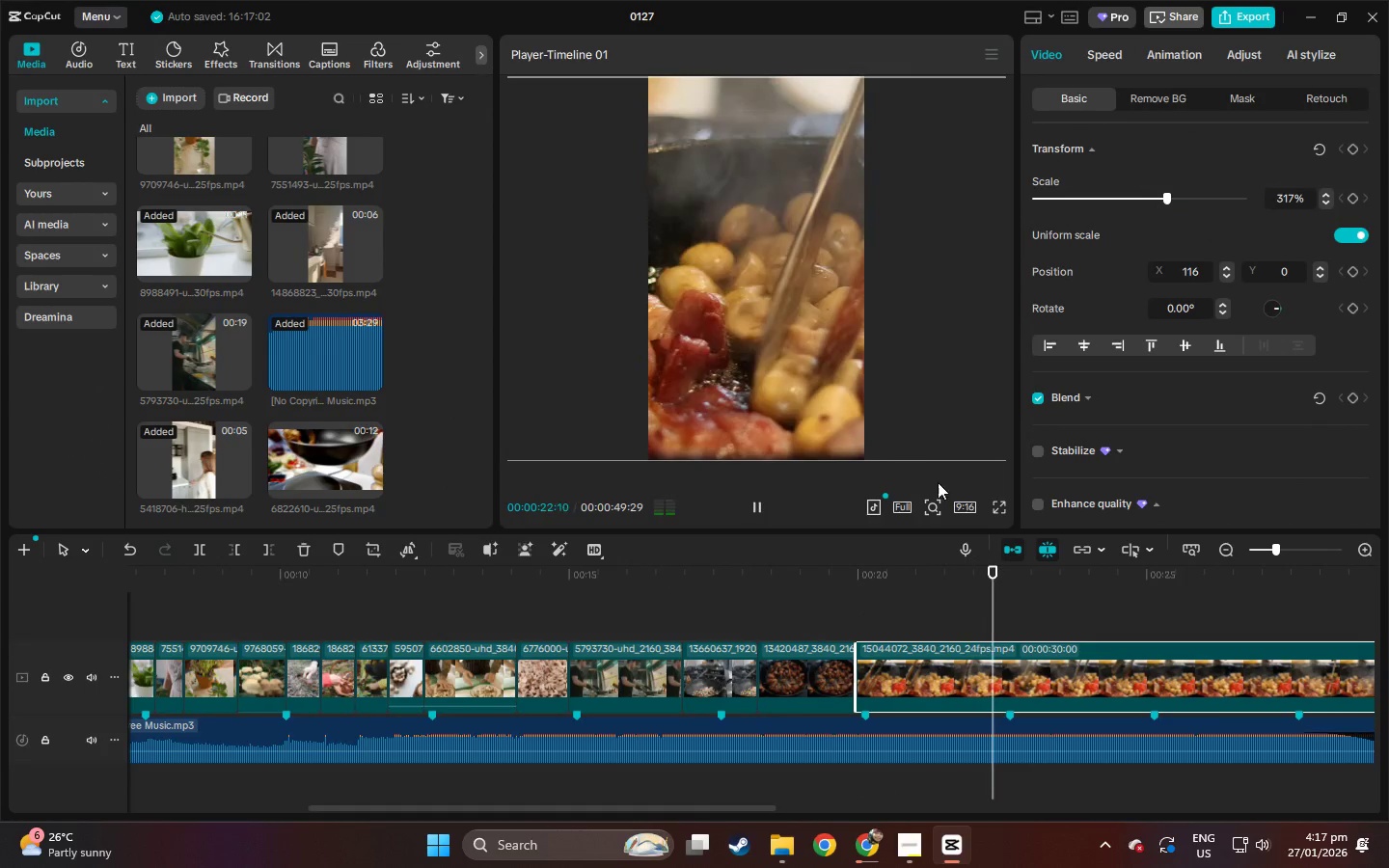 
key(Space)
 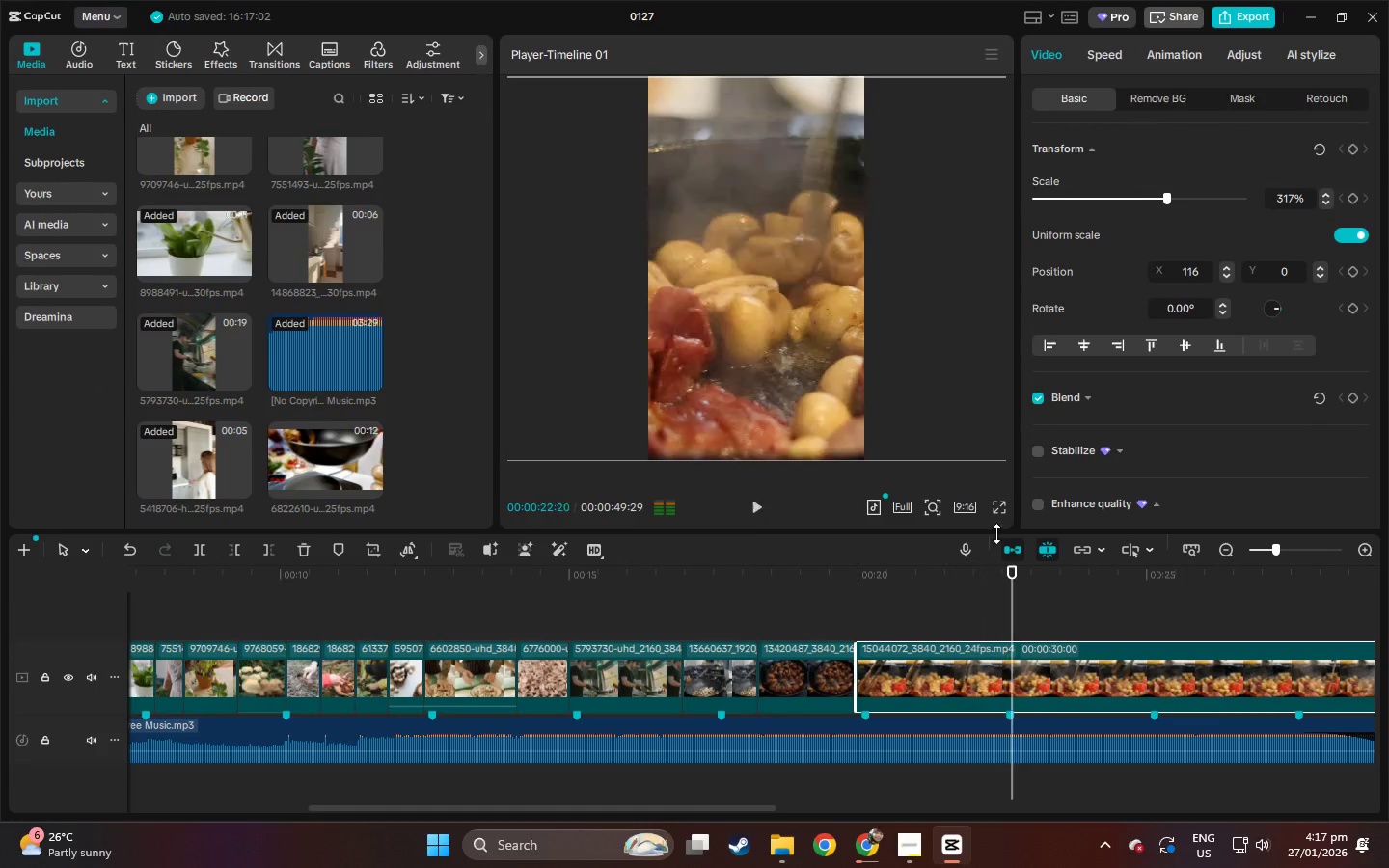 
key(Space)
 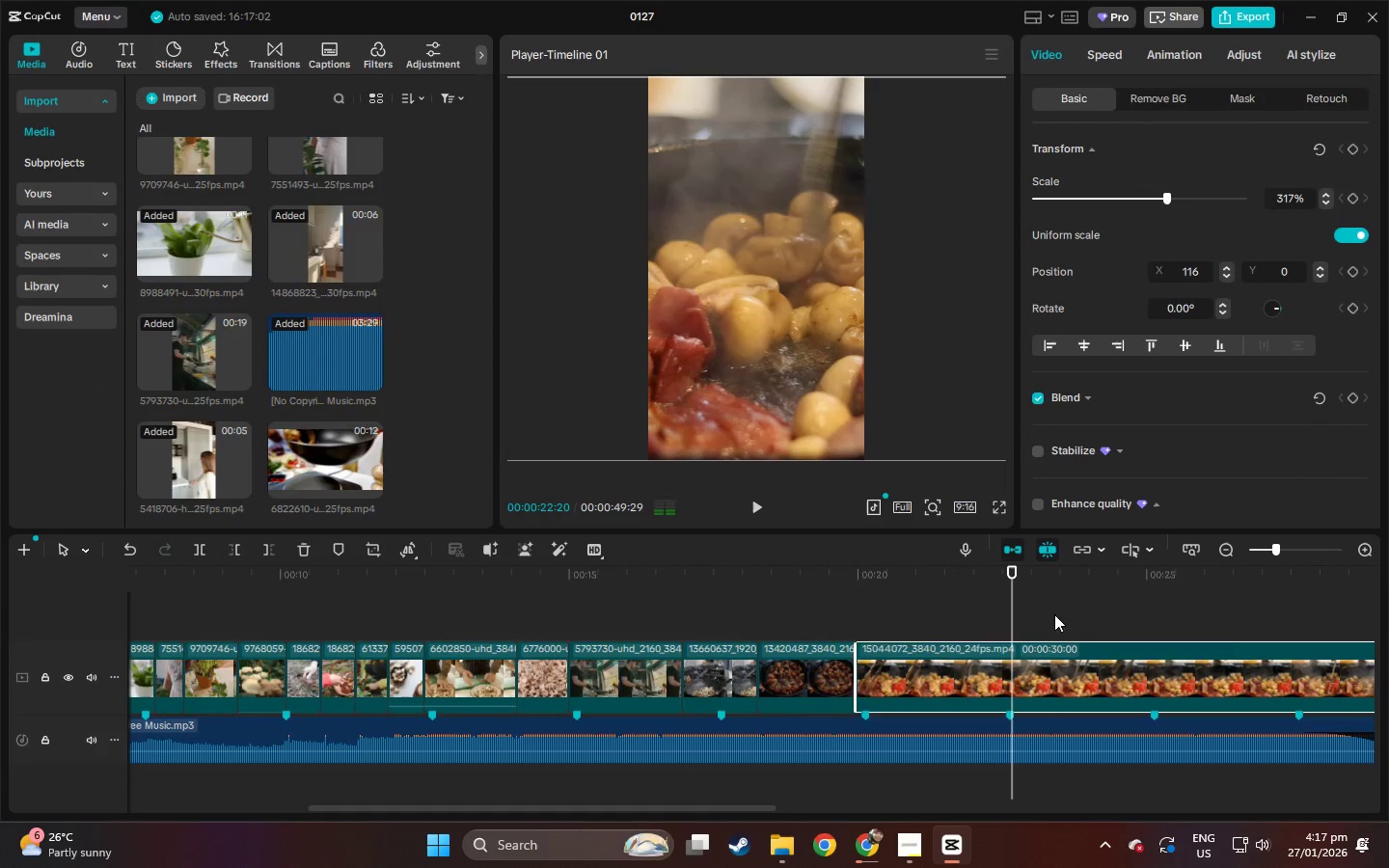 
key(Control+ControlLeft)
 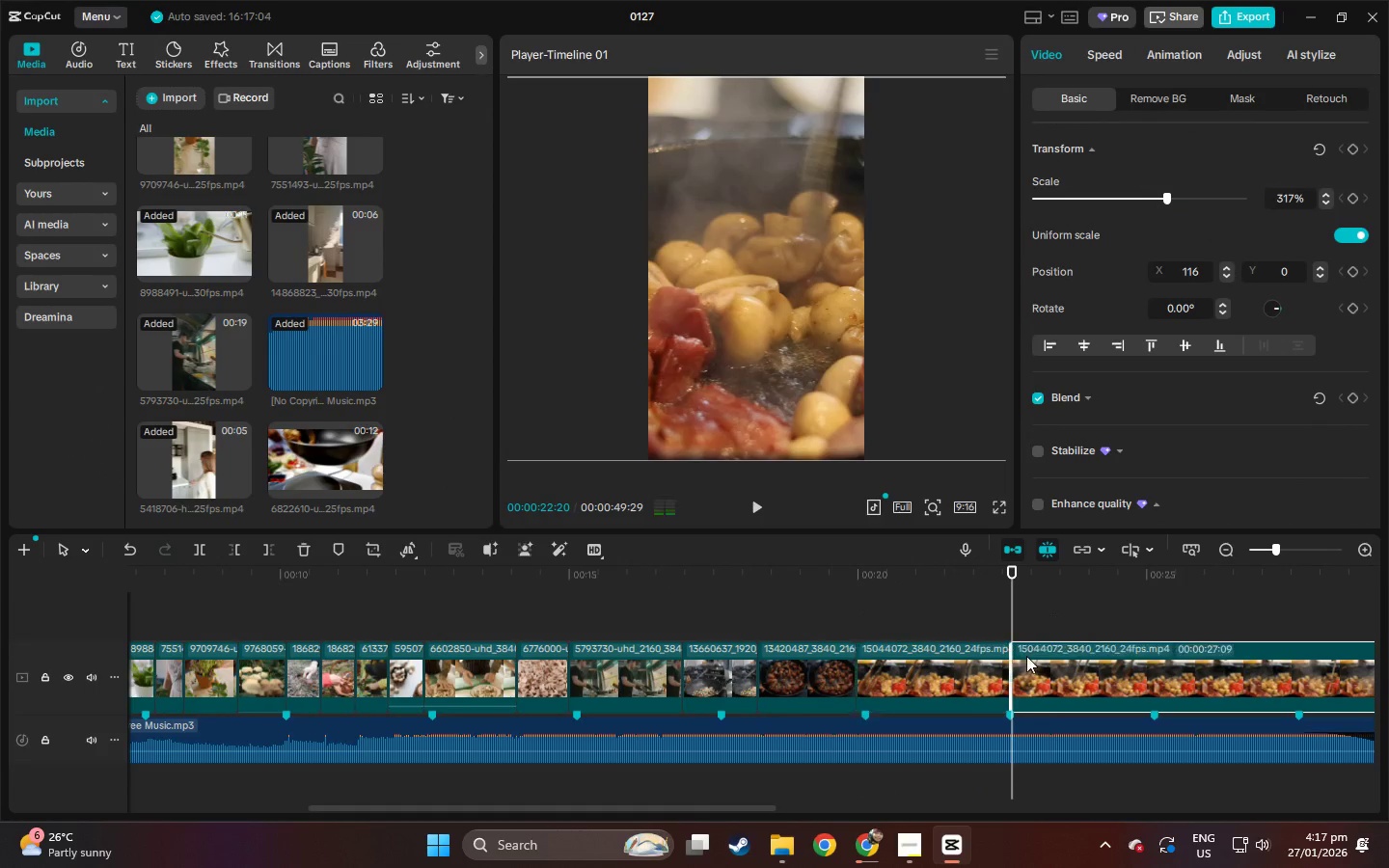 
key(Control+B)
 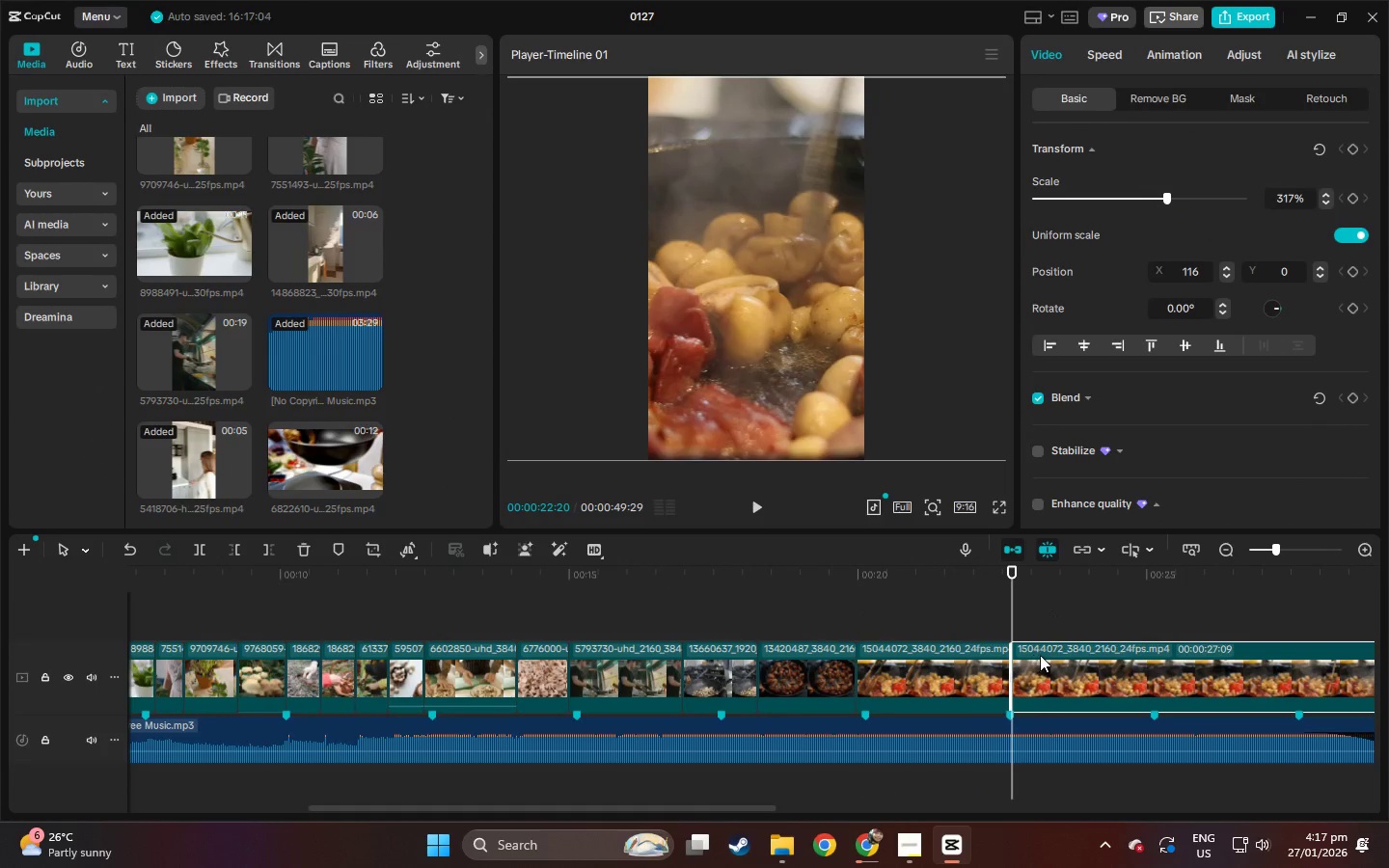 
double_click([1055, 655])
 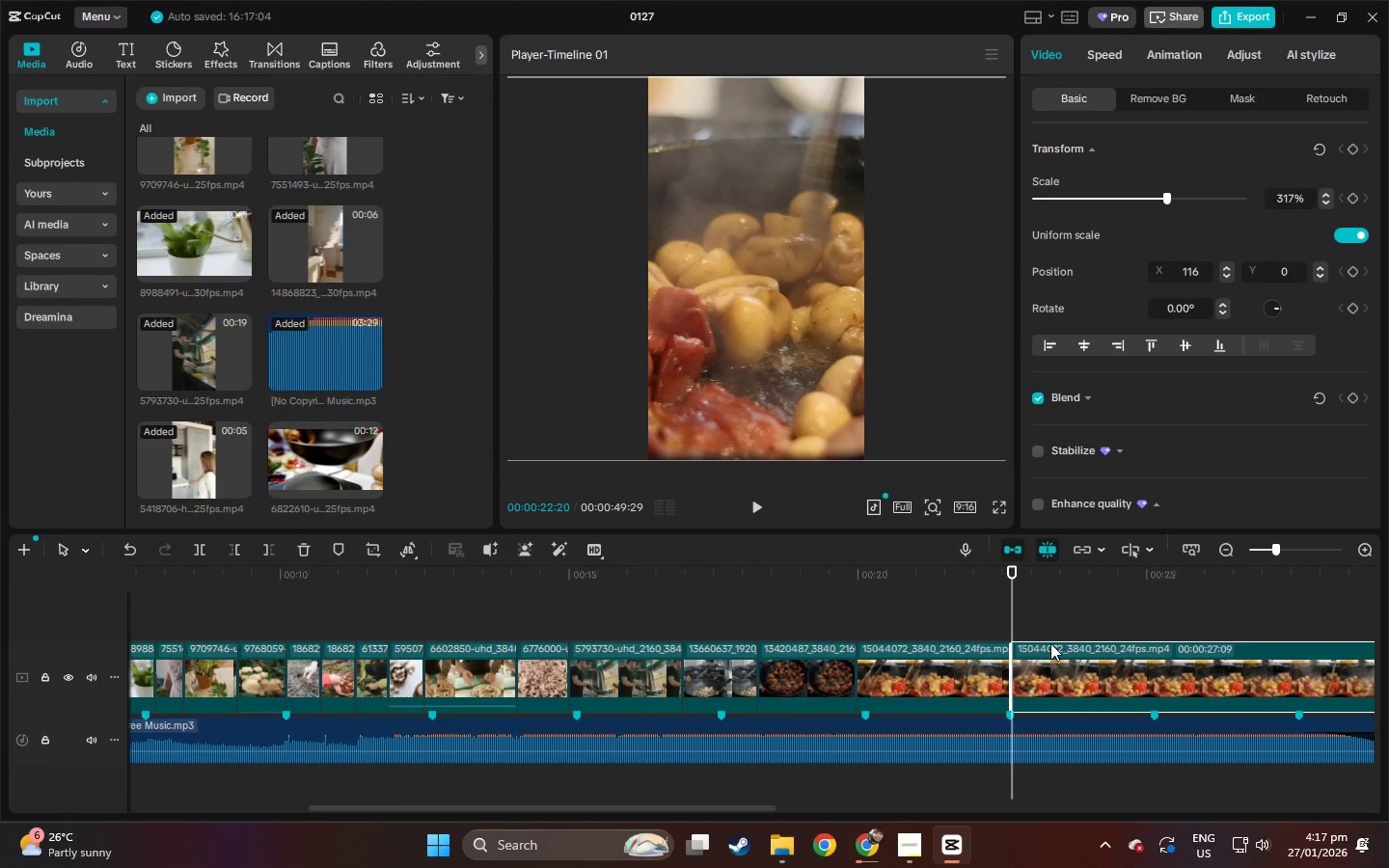 
key(Delete)
 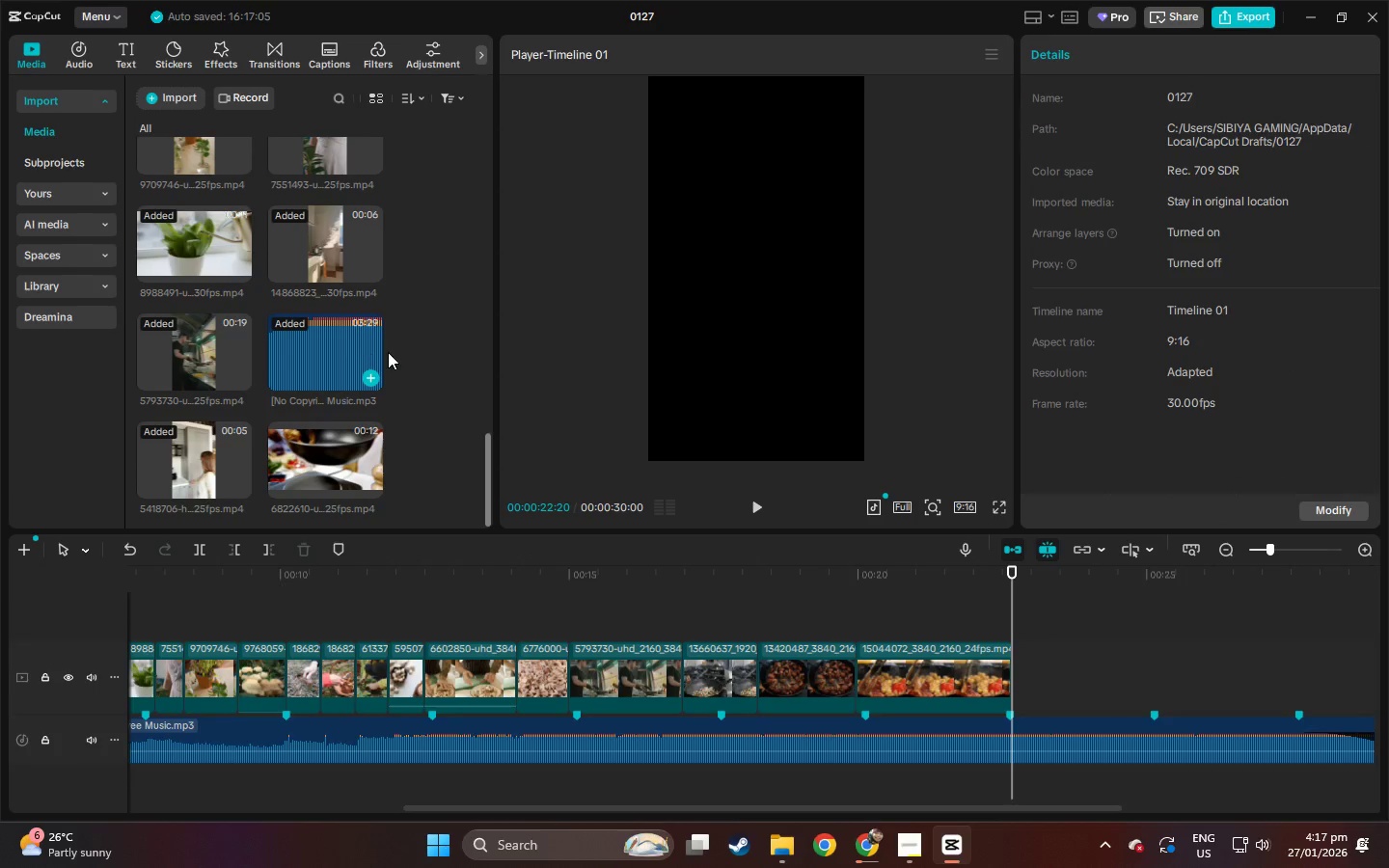 
left_click_drag(start_coordinate=[326, 450], to_coordinate=[1022, 670])
 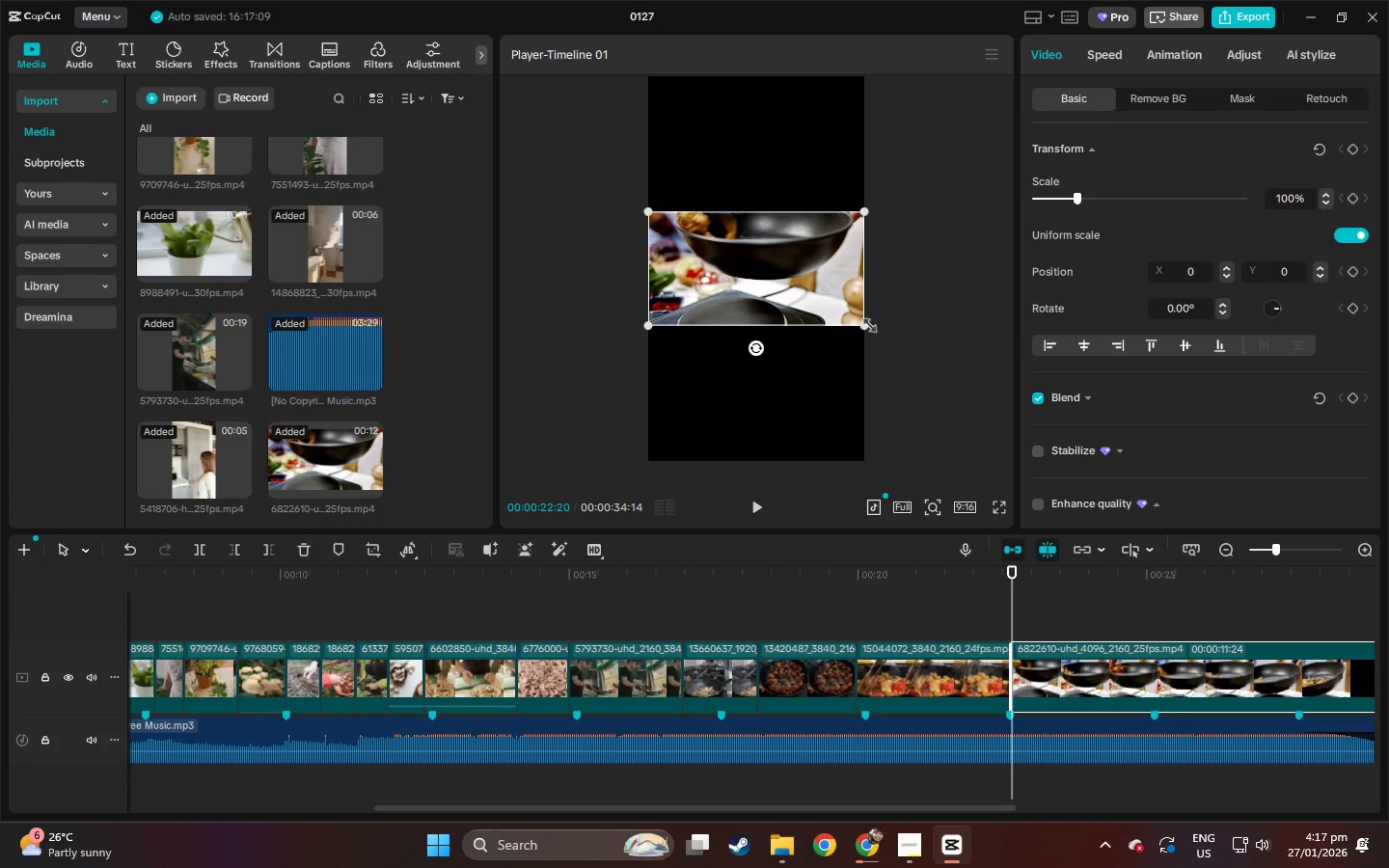 
scroll: coordinate [412, 382], scroll_direction: down, amount: 6.0
 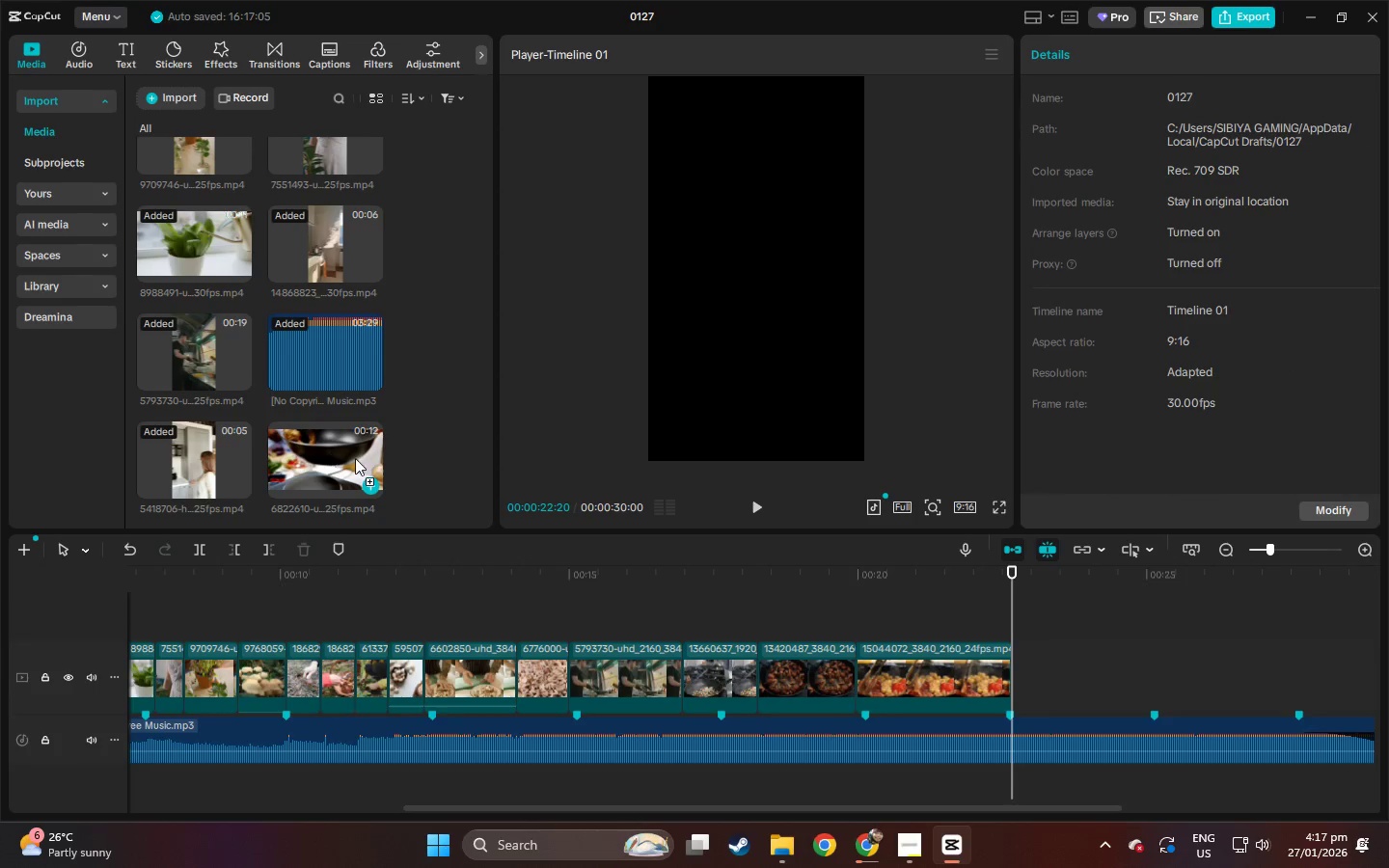 
left_click_drag(start_coordinate=[865, 322], to_coordinate=[1199, 628])
 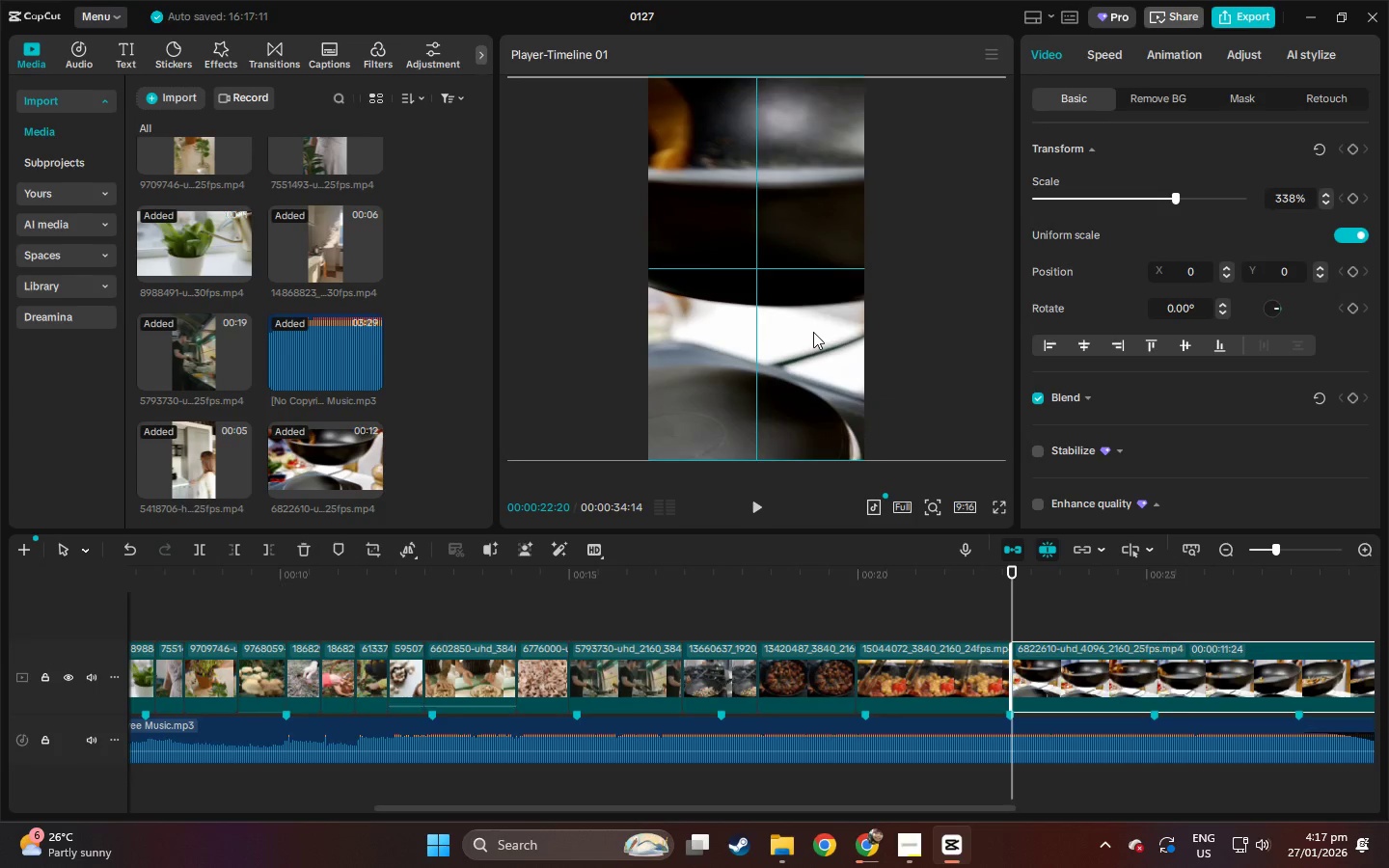 
left_click_drag(start_coordinate=[802, 333], to_coordinate=[977, 332])
 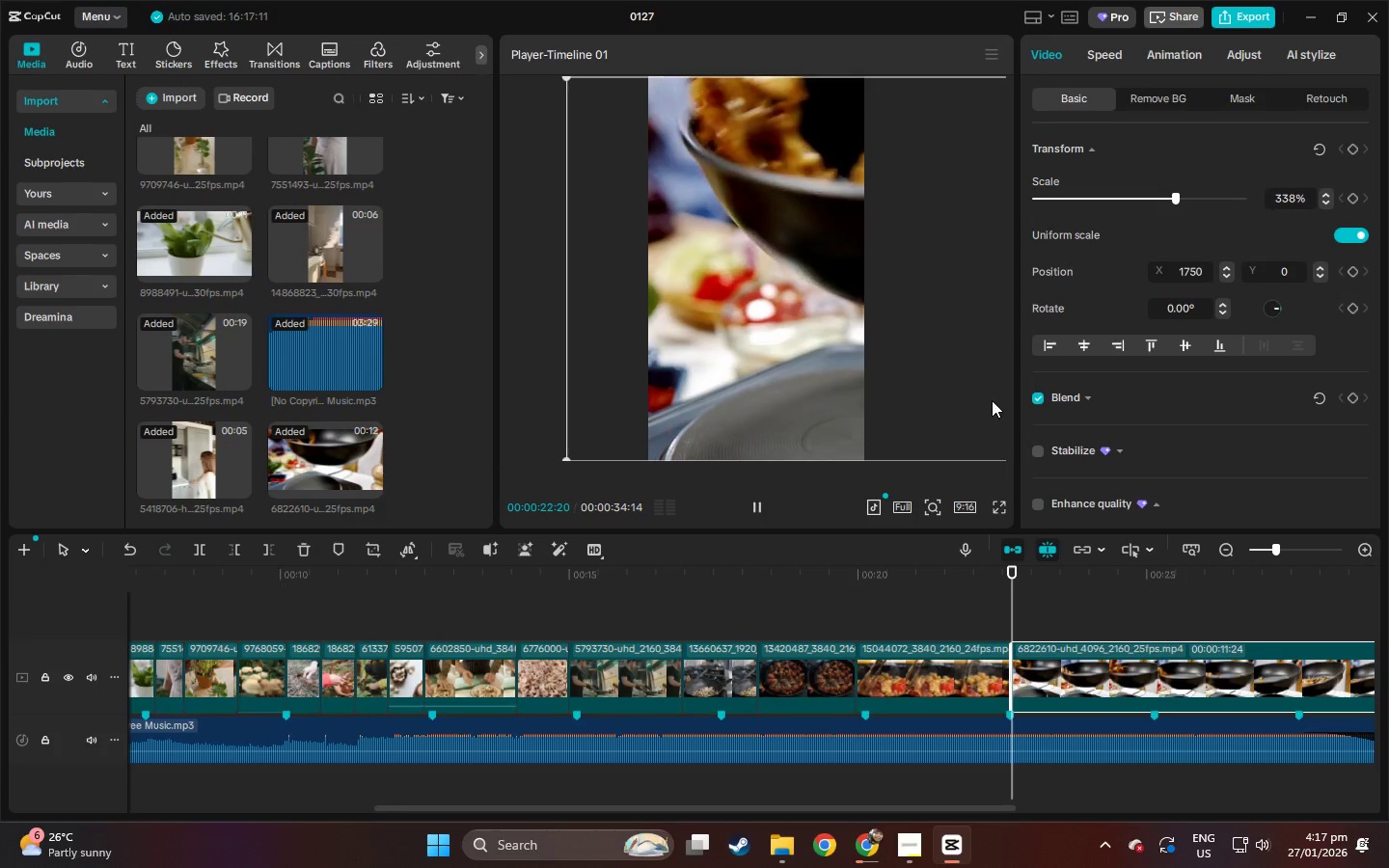 
key(Space)
 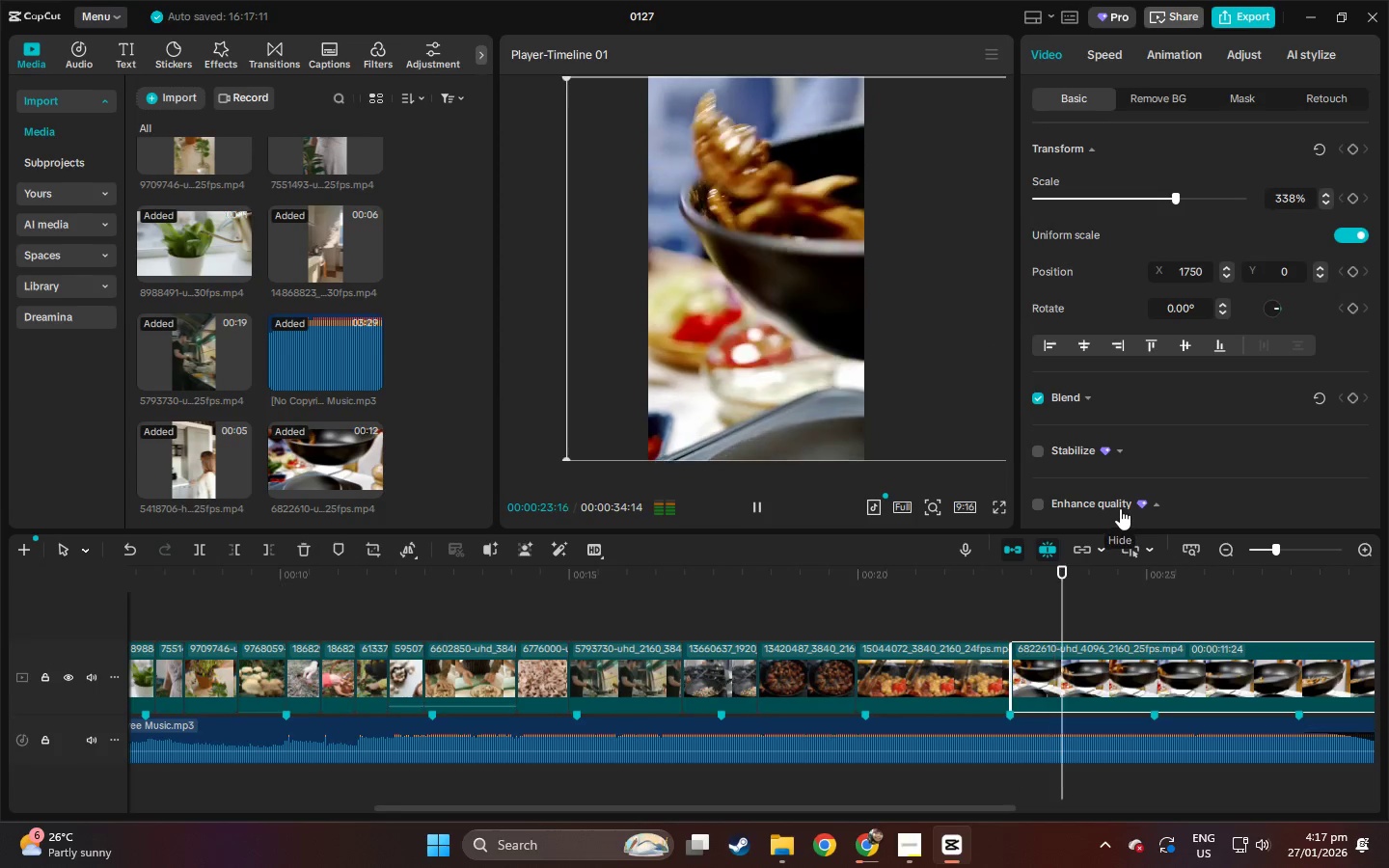 
key(Space)
 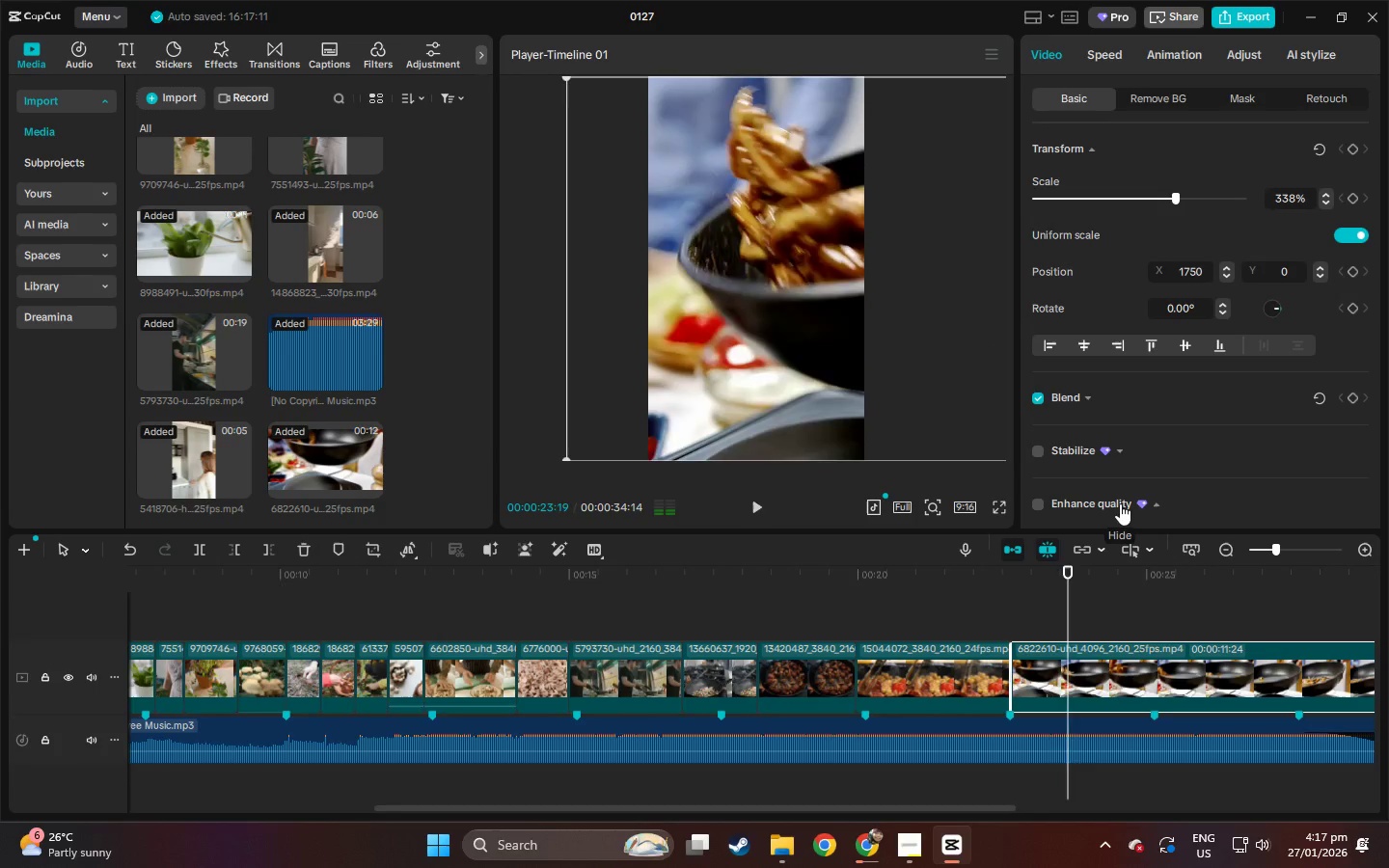 
key(Space)
 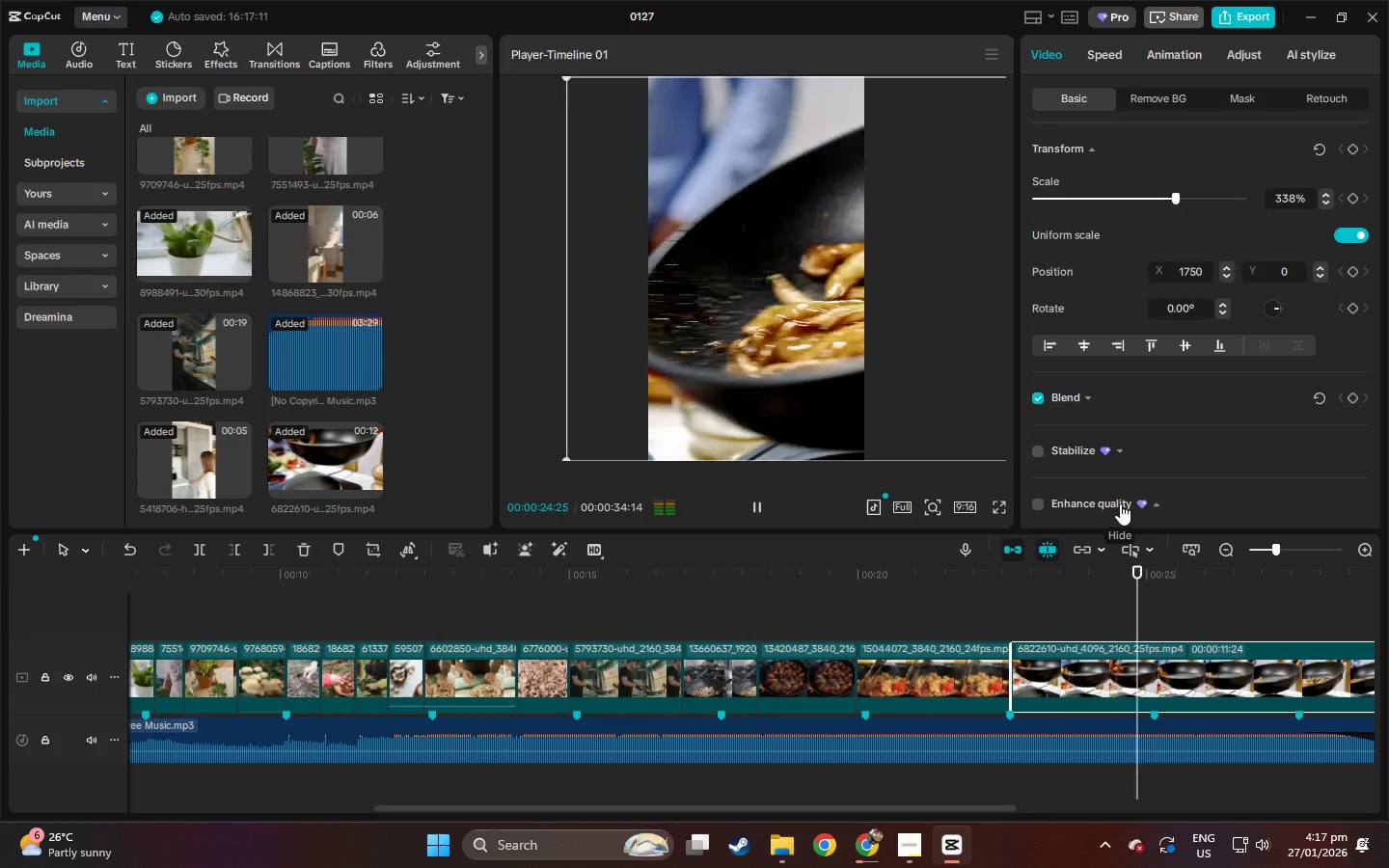 
key(Space)
 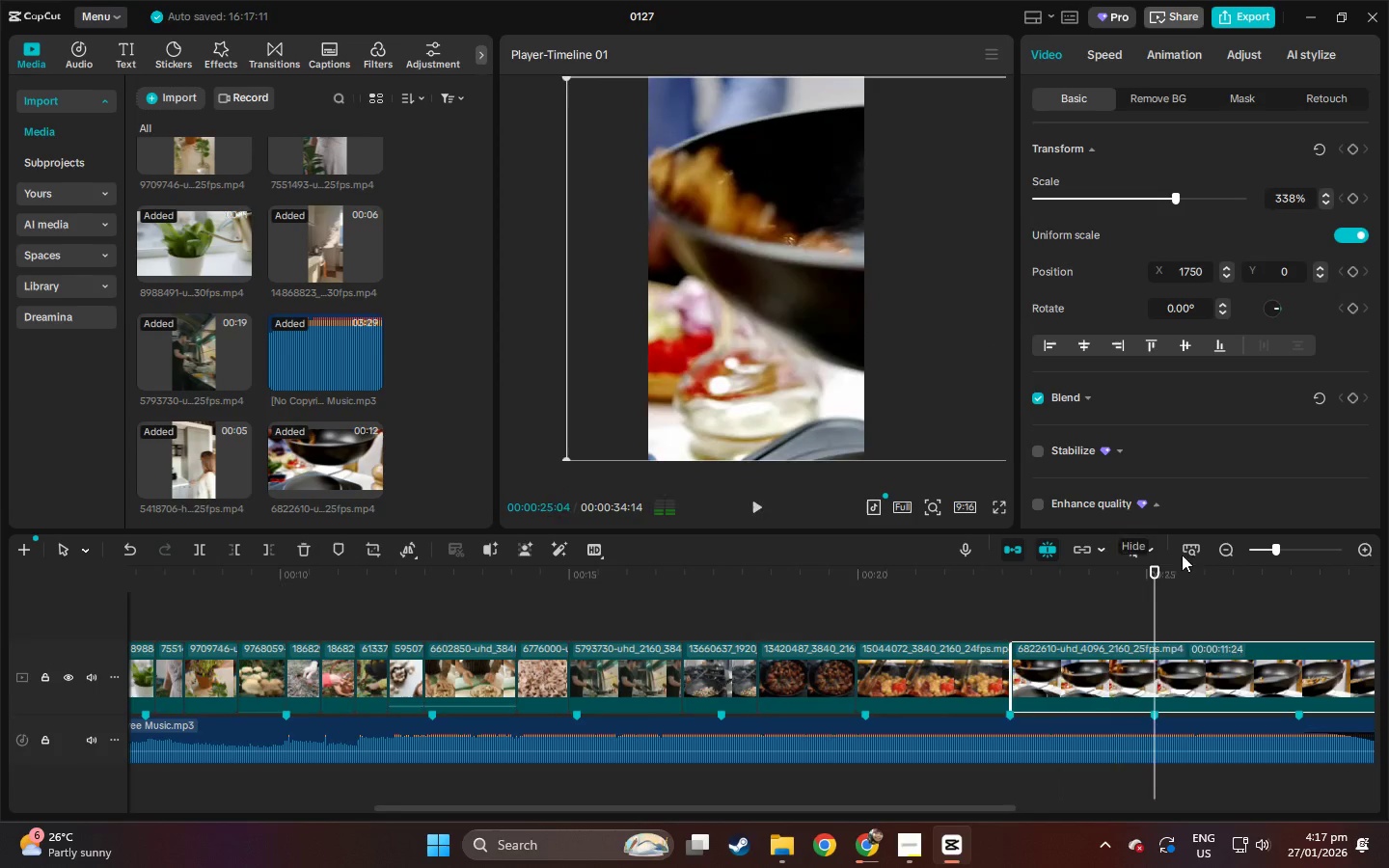 
key(Control+ControlLeft)
 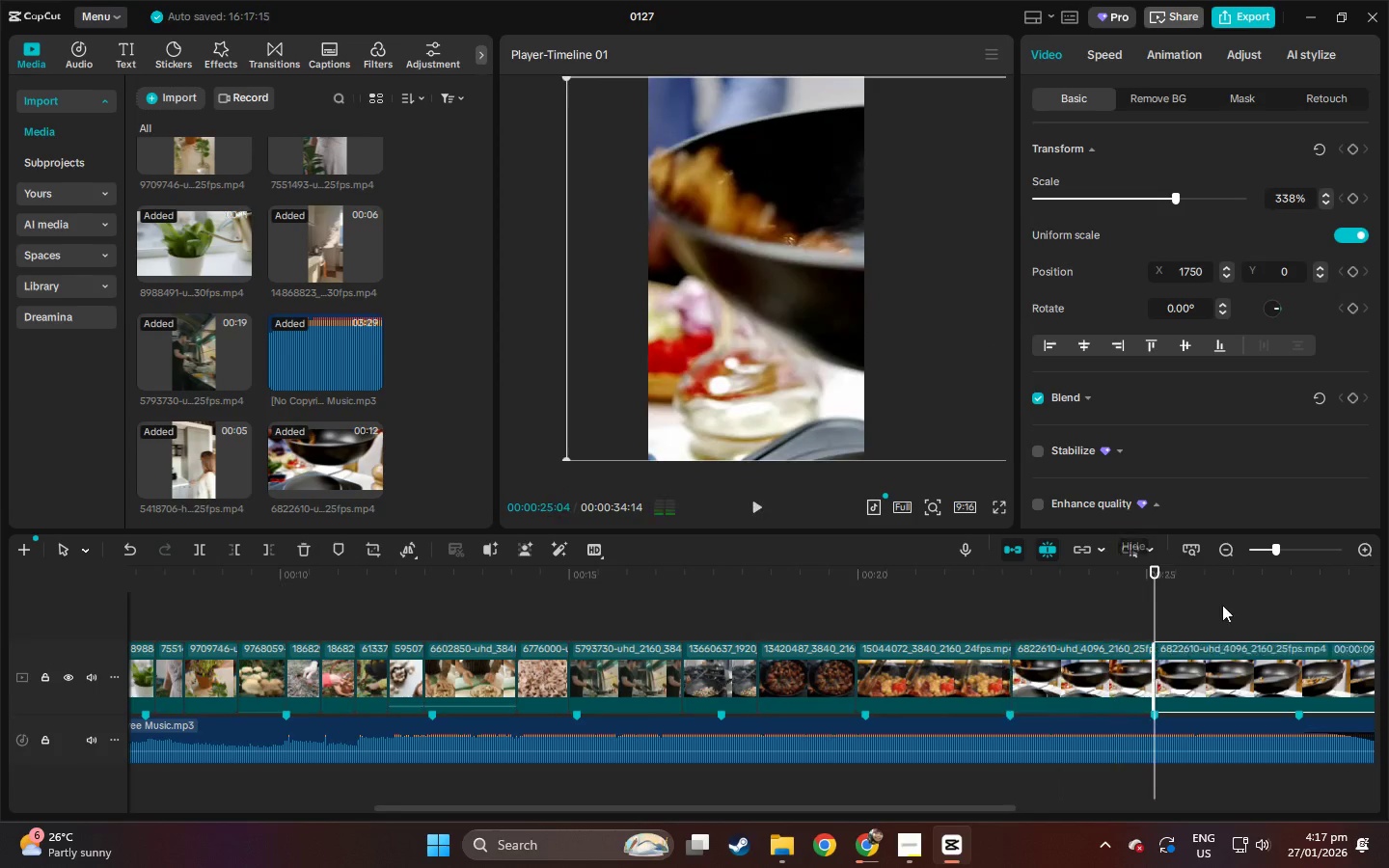 
key(Control+B)
 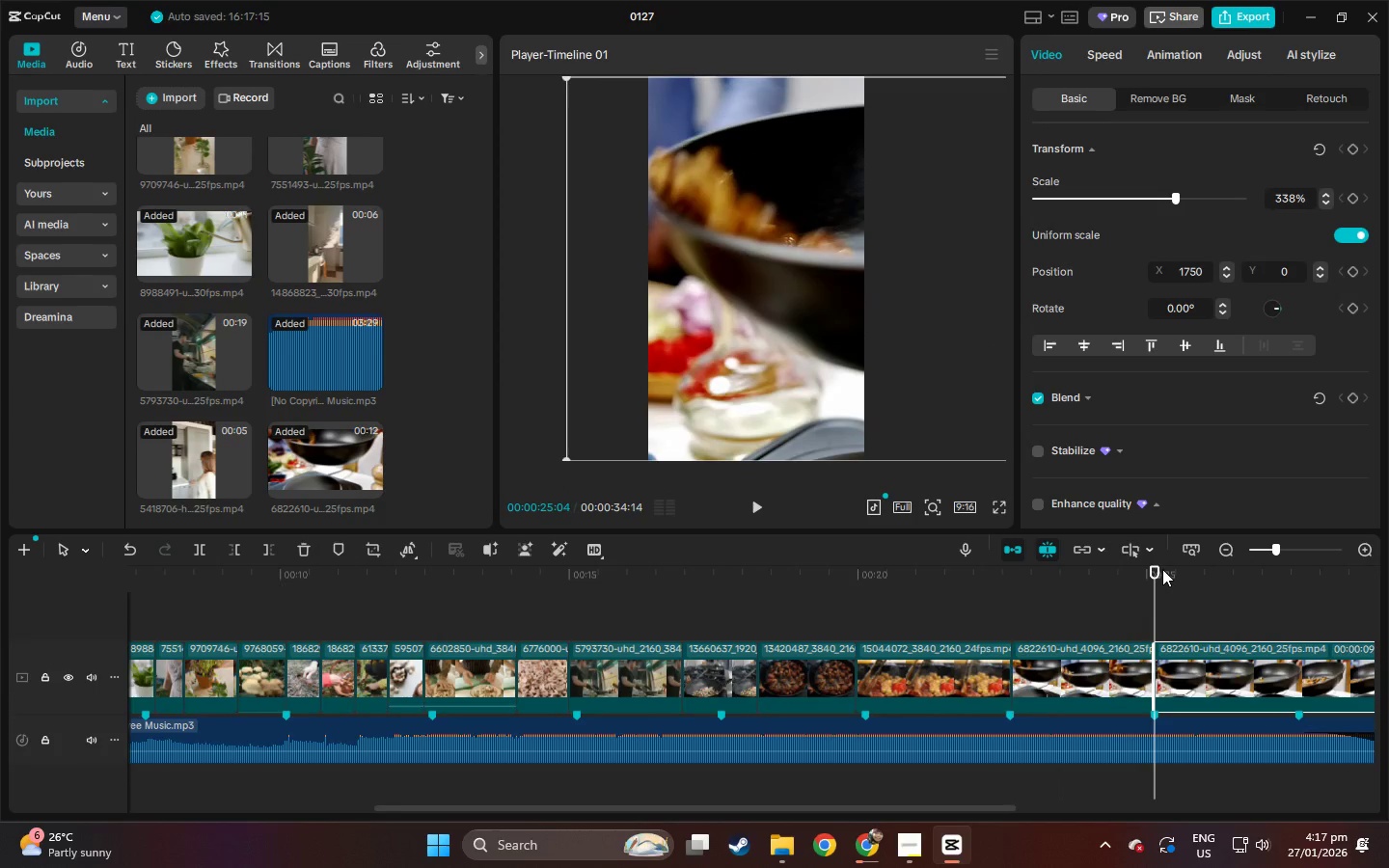 
key(Delete)
 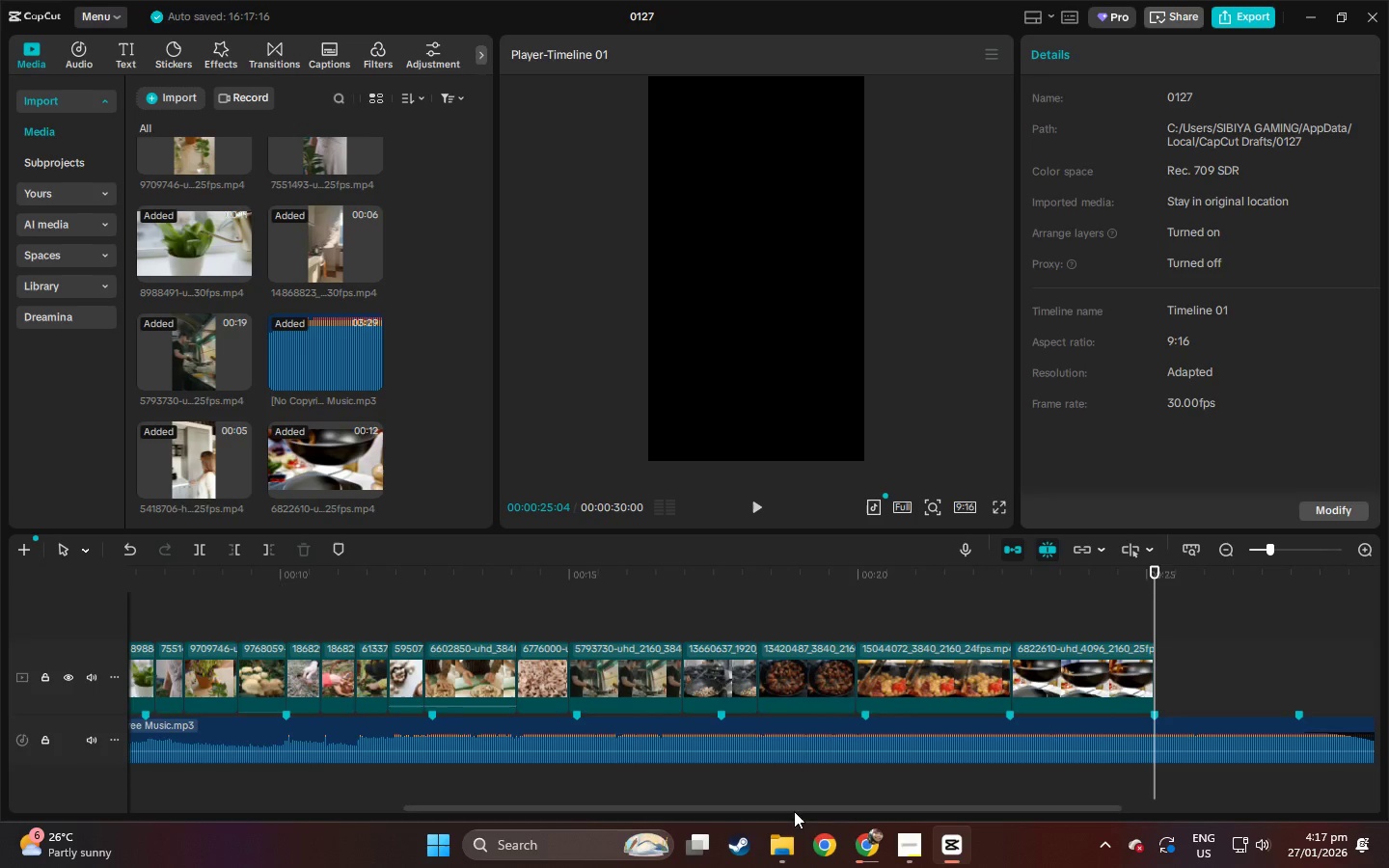 
left_click_drag(start_coordinate=[800, 807], to_coordinate=[913, 814])
 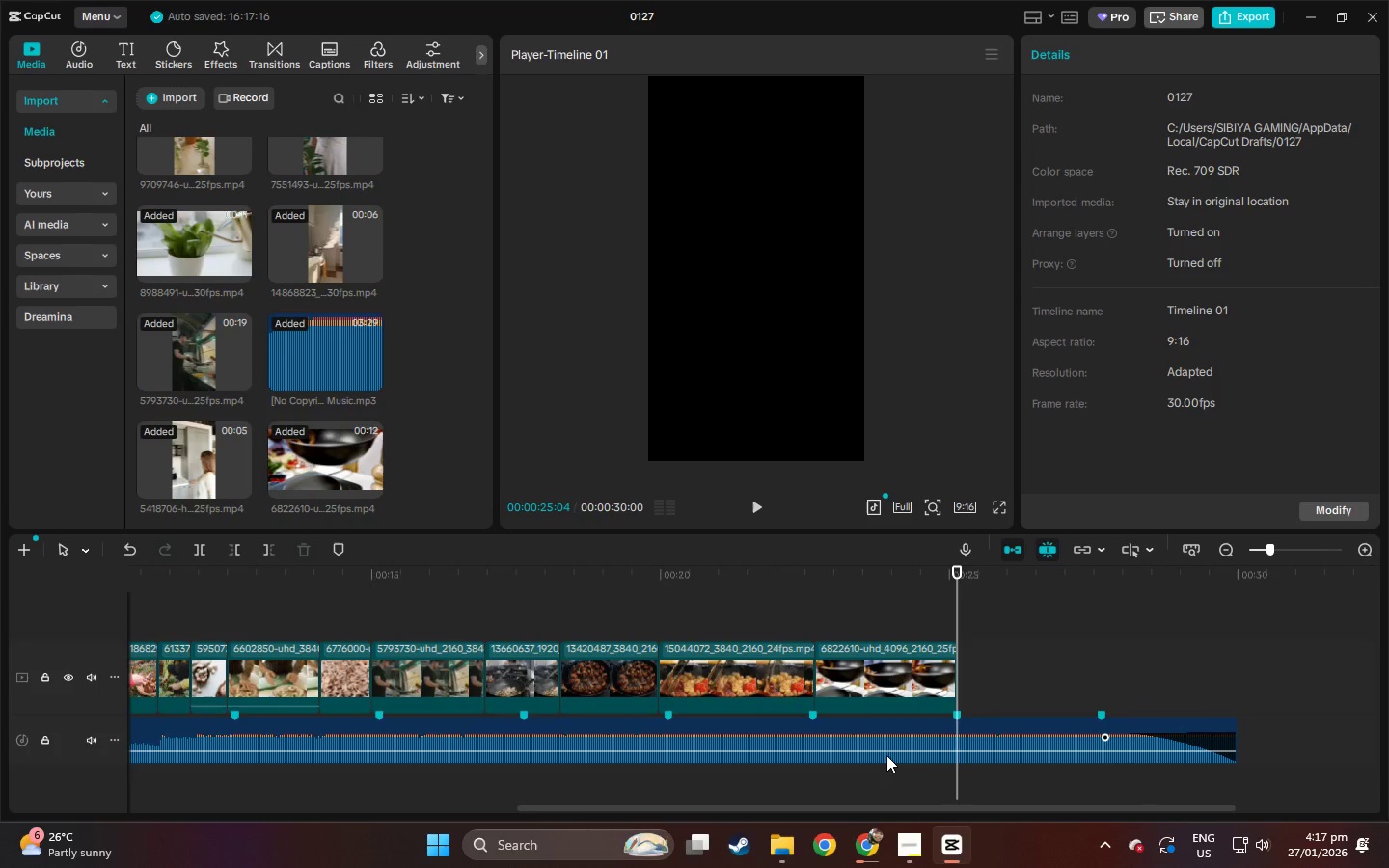 
key(Alt+AltLeft)
 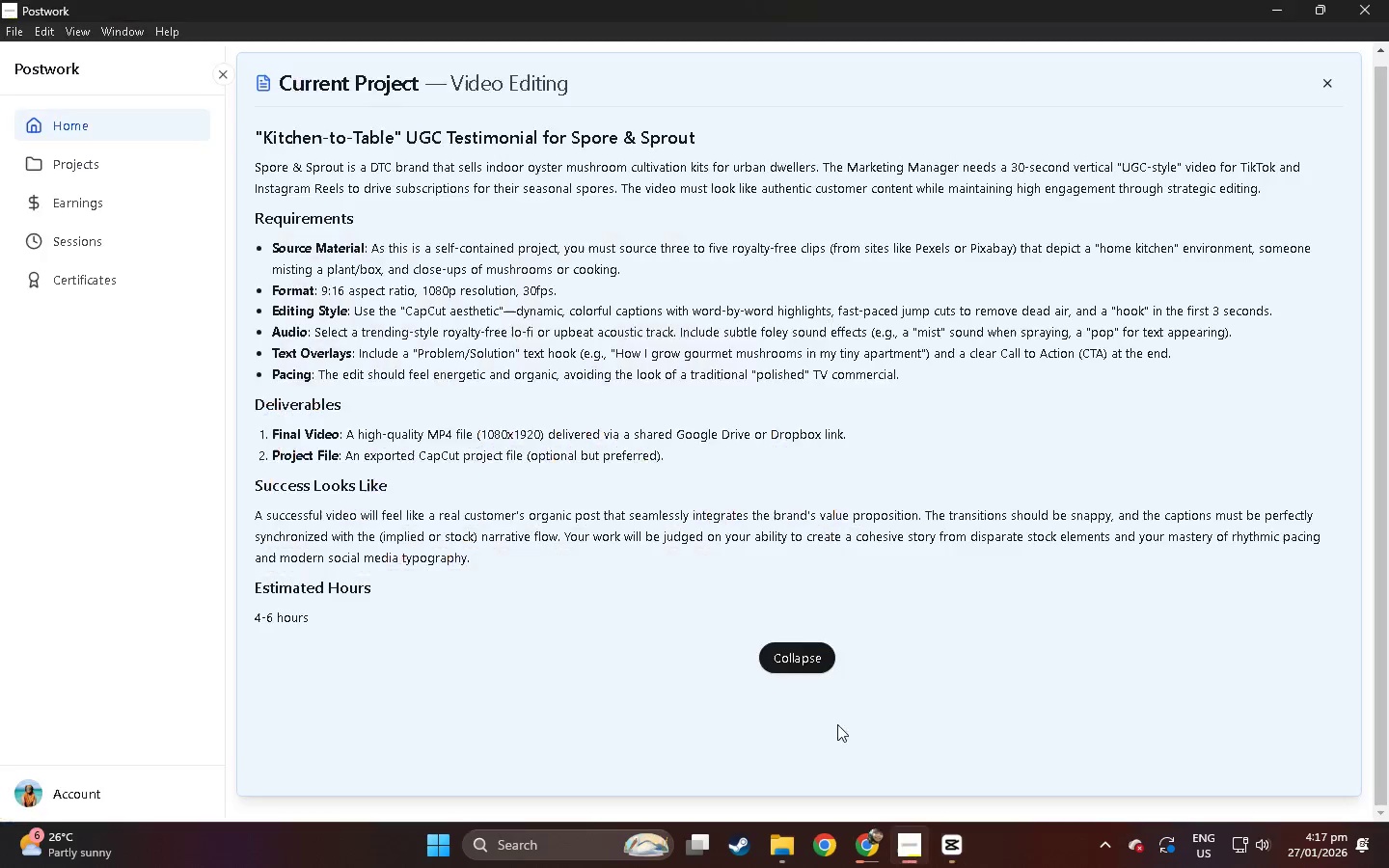 
key(Alt+Tab)